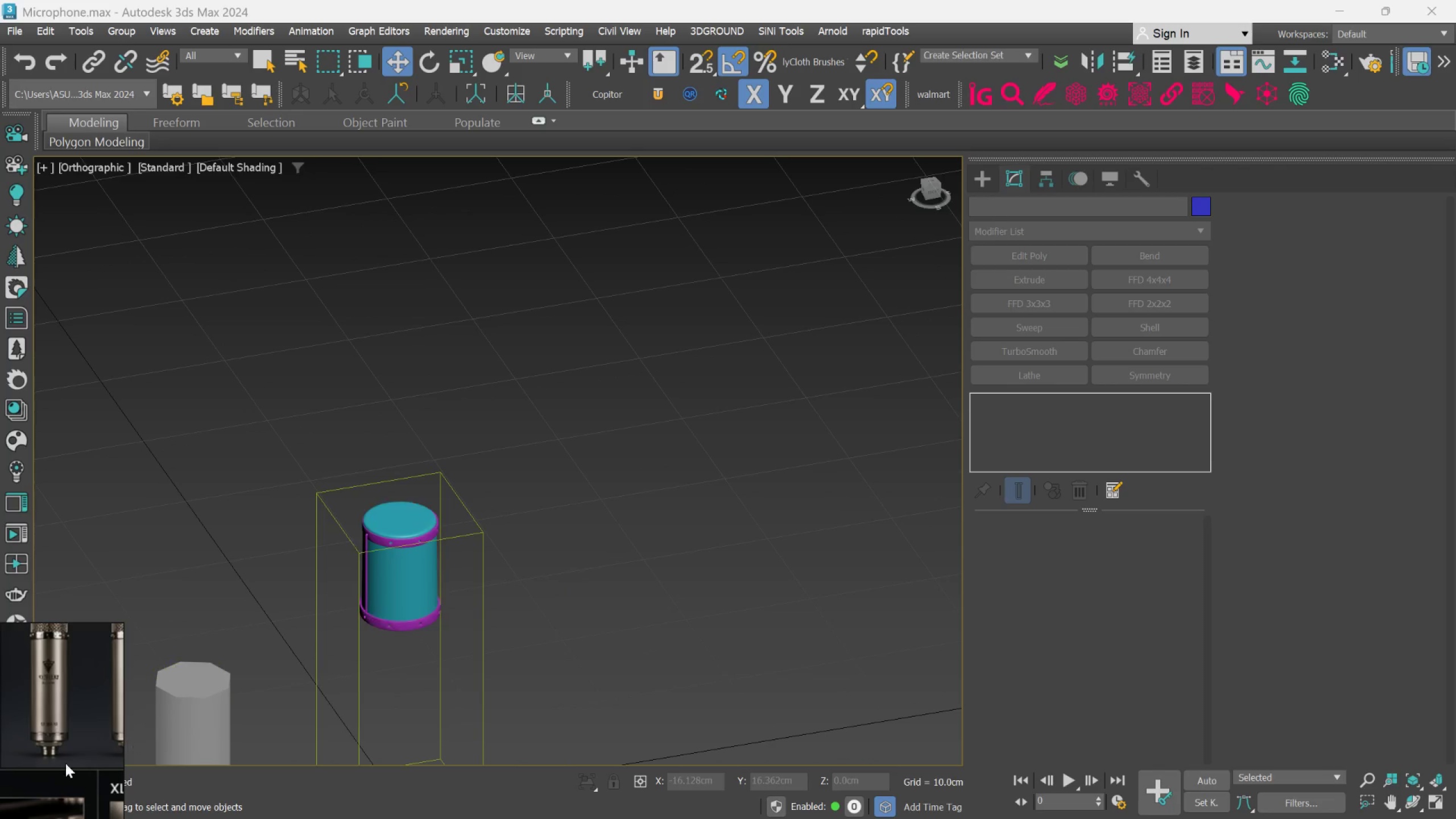 
scroll: coordinate [74, 740], scroll_direction: down, amount: 11.0
 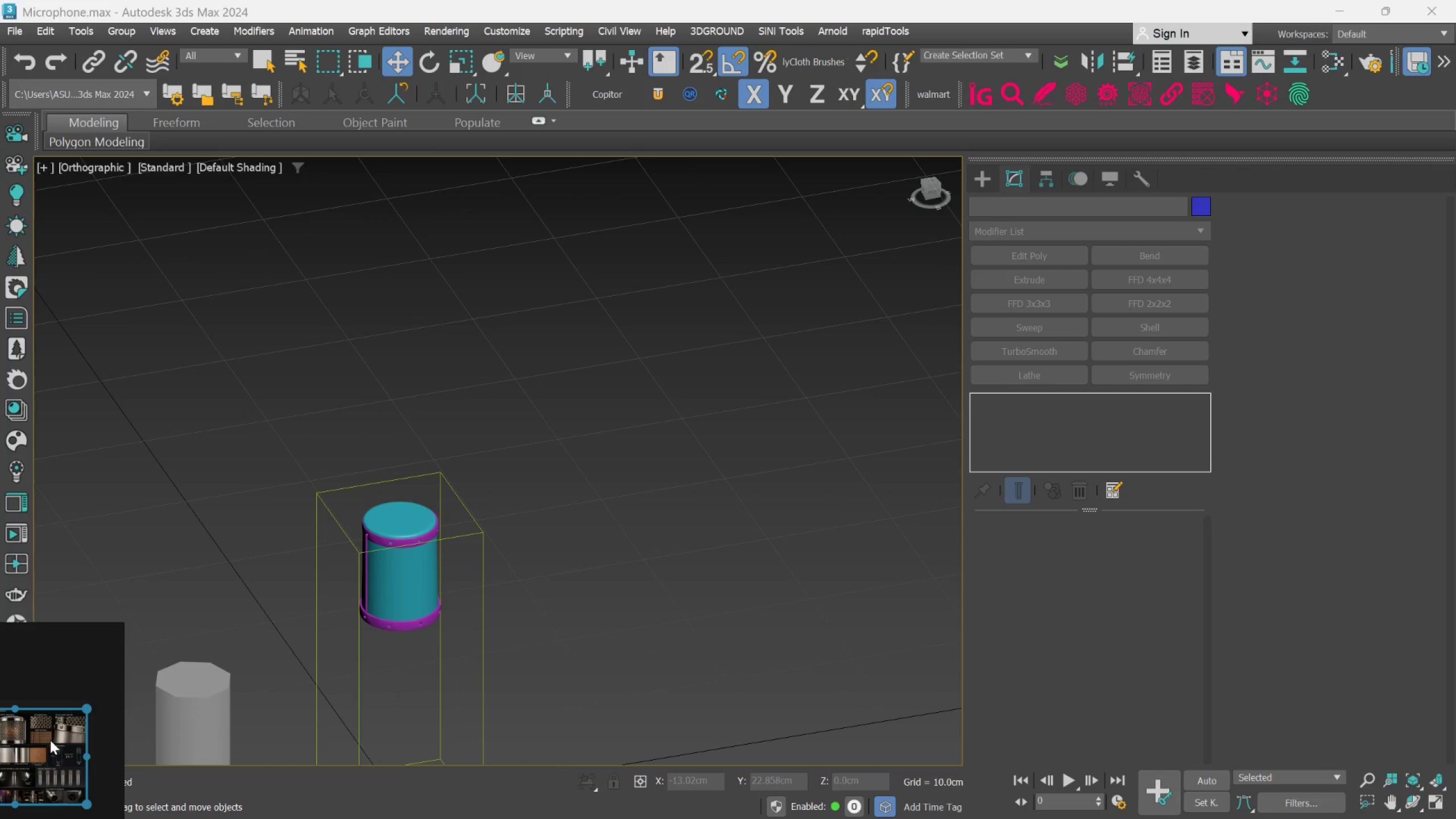 
scroll: coordinate [63, 761], scroll_direction: none, amount: 0.0
 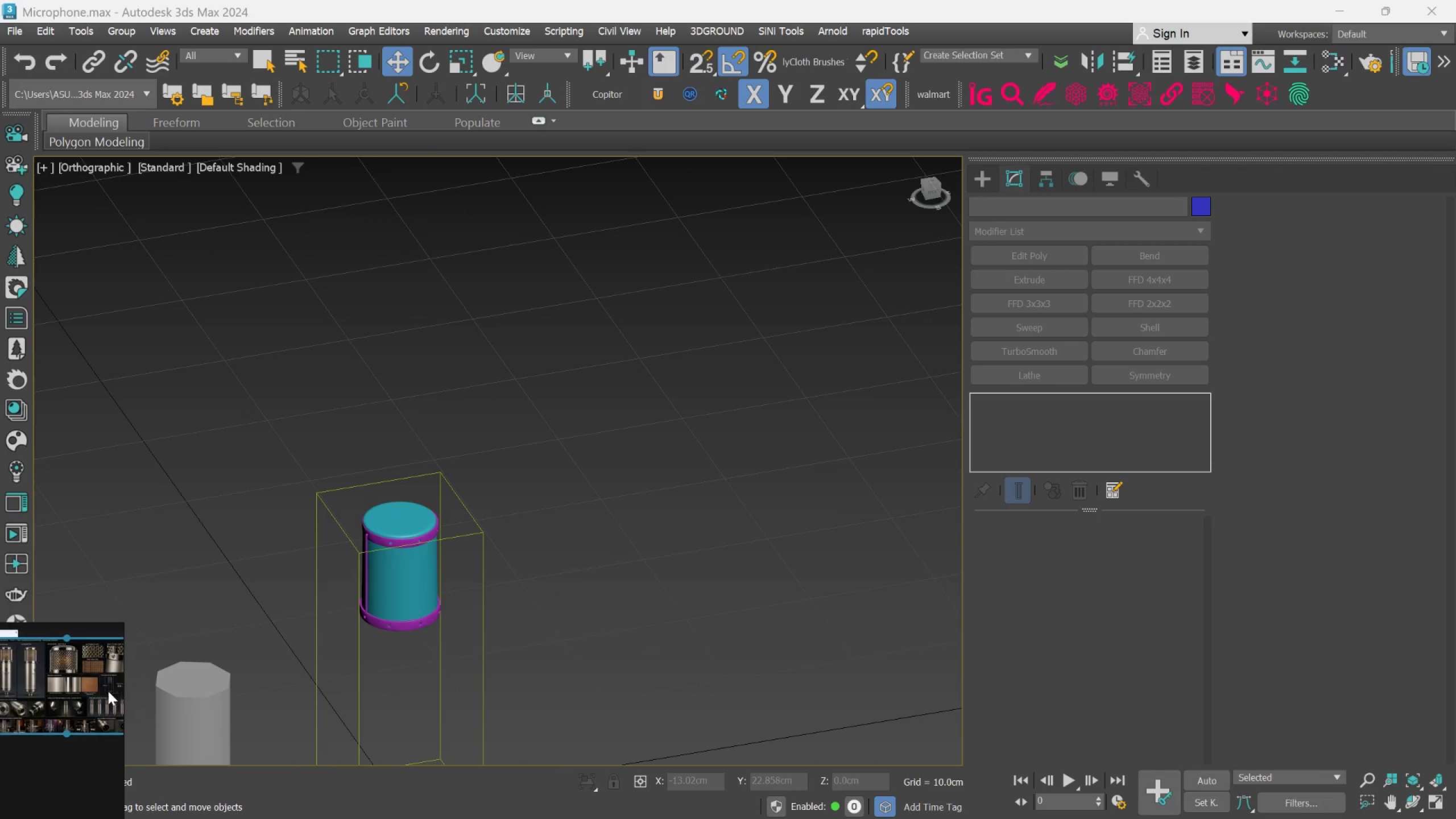 
scroll: coordinate [82, 792], scroll_direction: down, amount: 7.0
 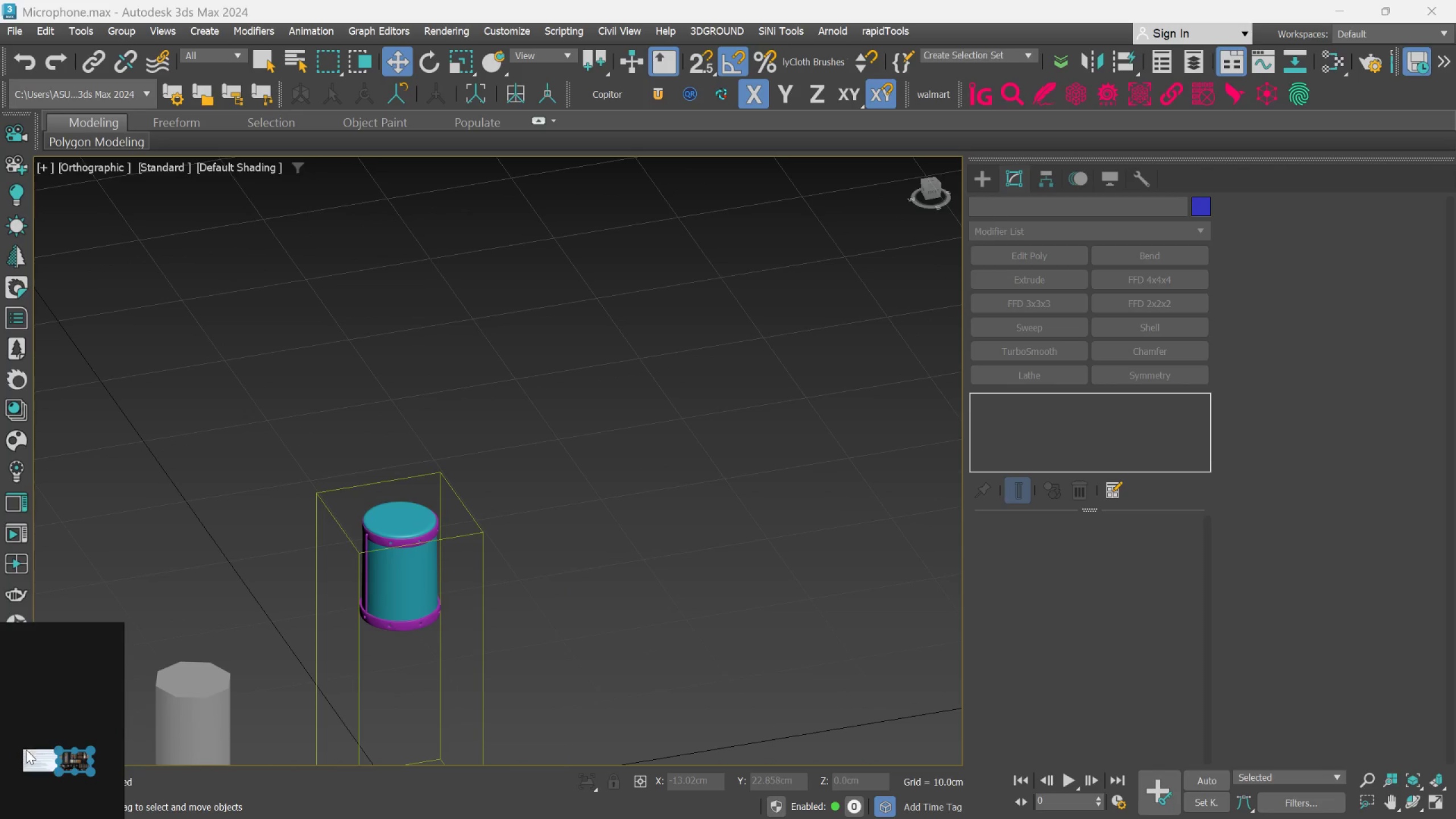 
scroll: coordinate [8, 719], scroll_direction: up, amount: 11.0
 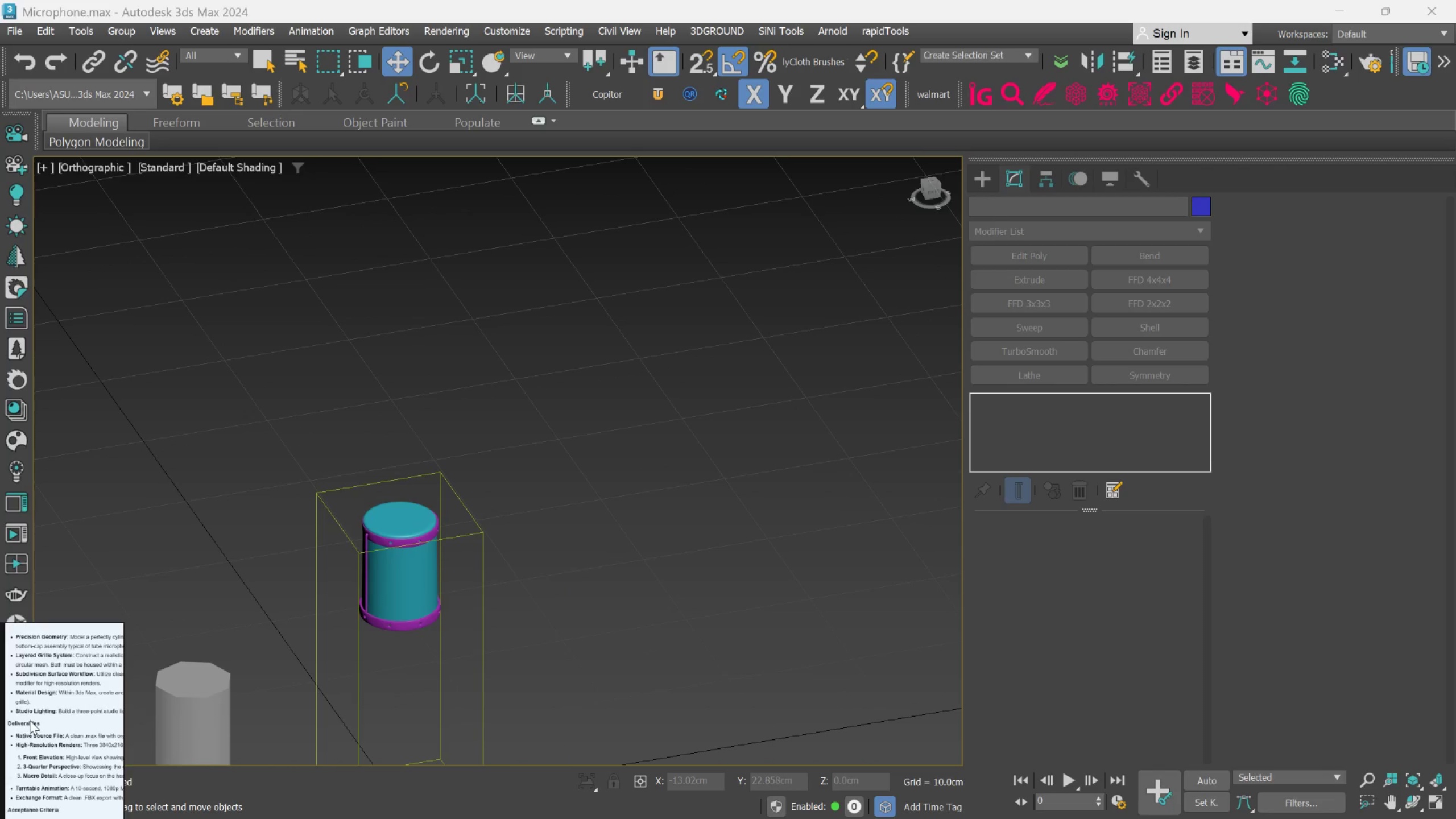 
scroll: coordinate [61, 772], scroll_direction: down, amount: 7.0
 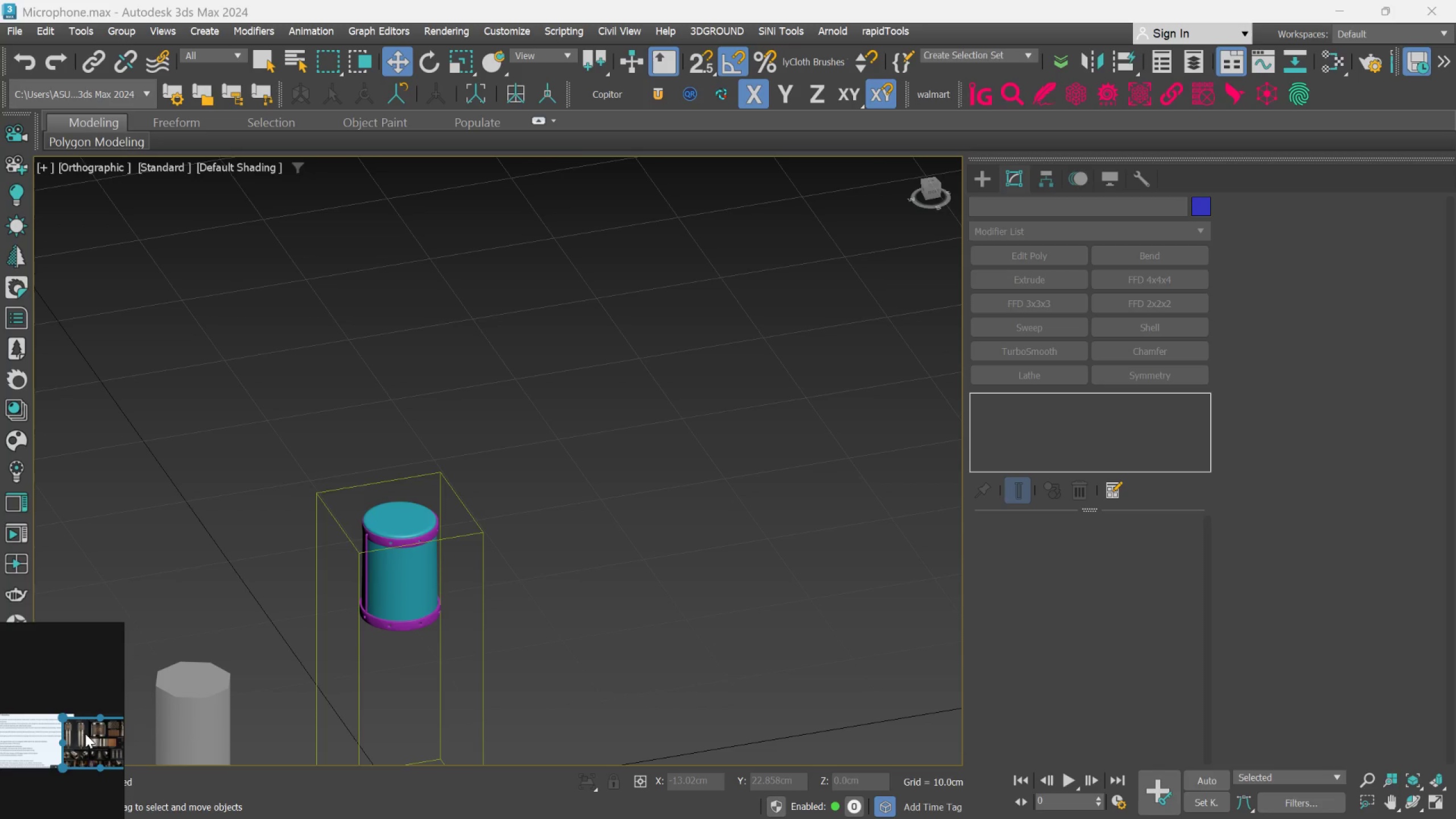 
scroll: coordinate [146, 663], scroll_direction: up, amount: 17.0
 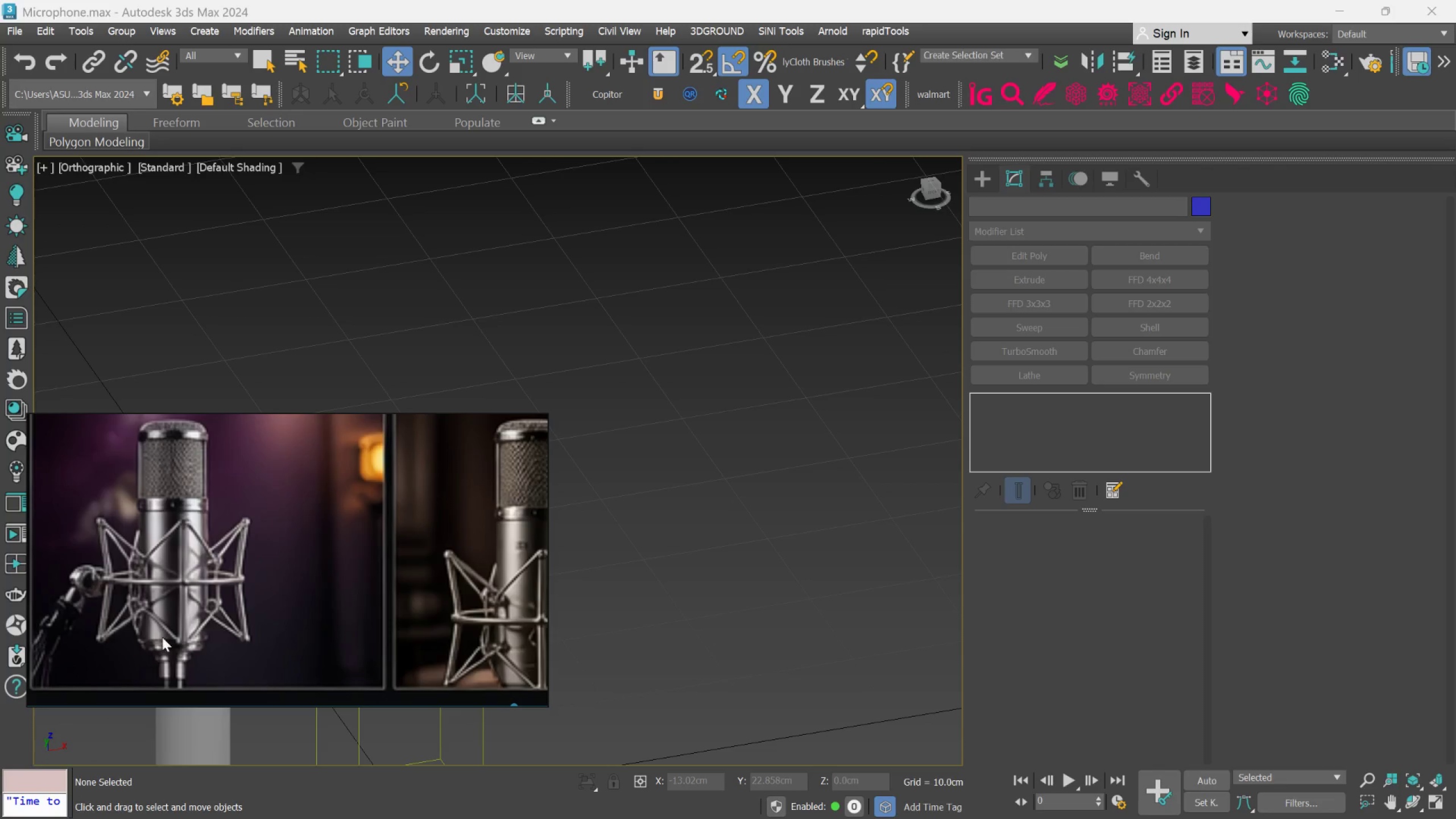 
scroll: coordinate [268, 639], scroll_direction: down, amount: 3.0
 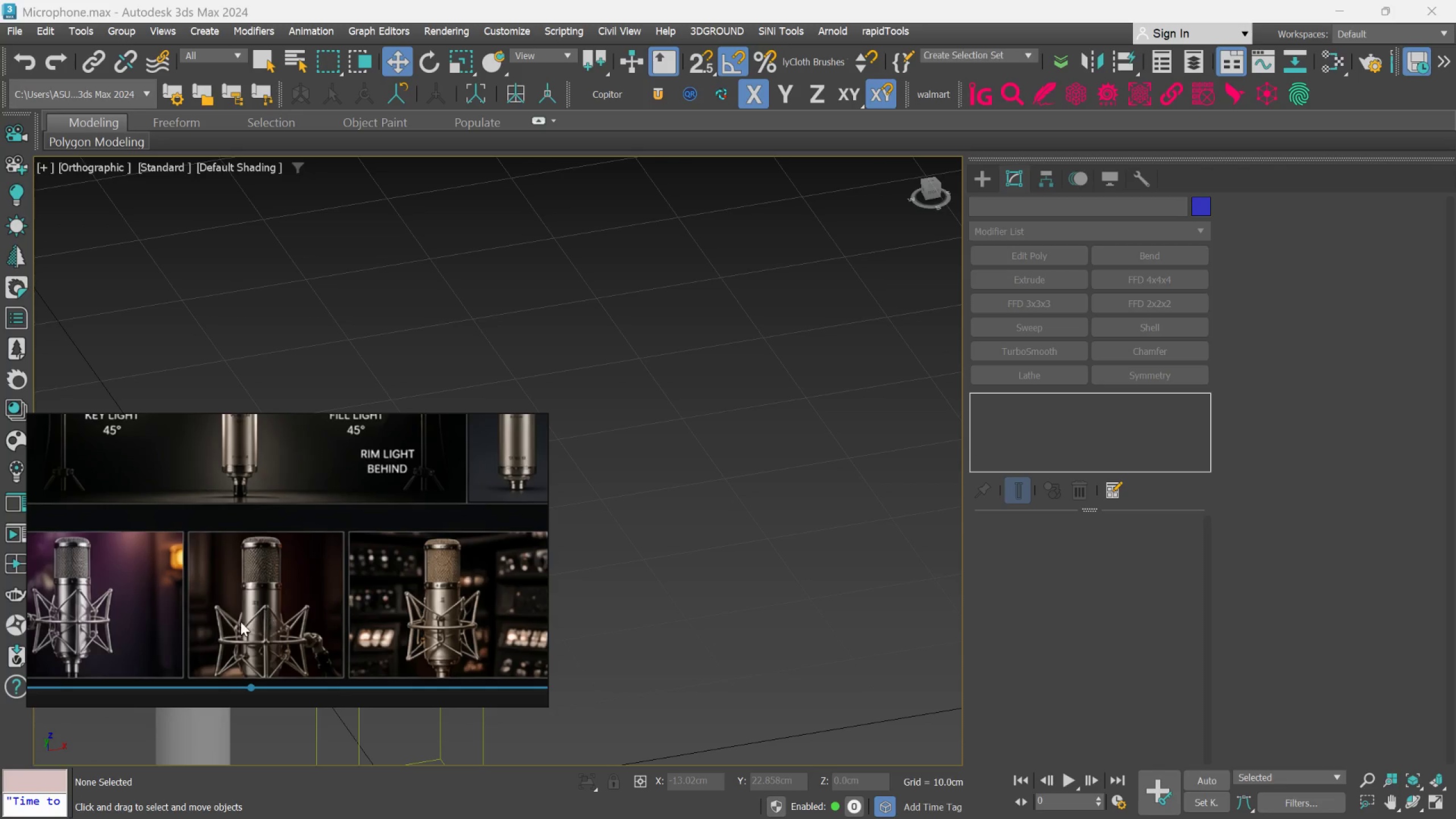 
scroll: coordinate [225, 638], scroll_direction: up, amount: 2.0
 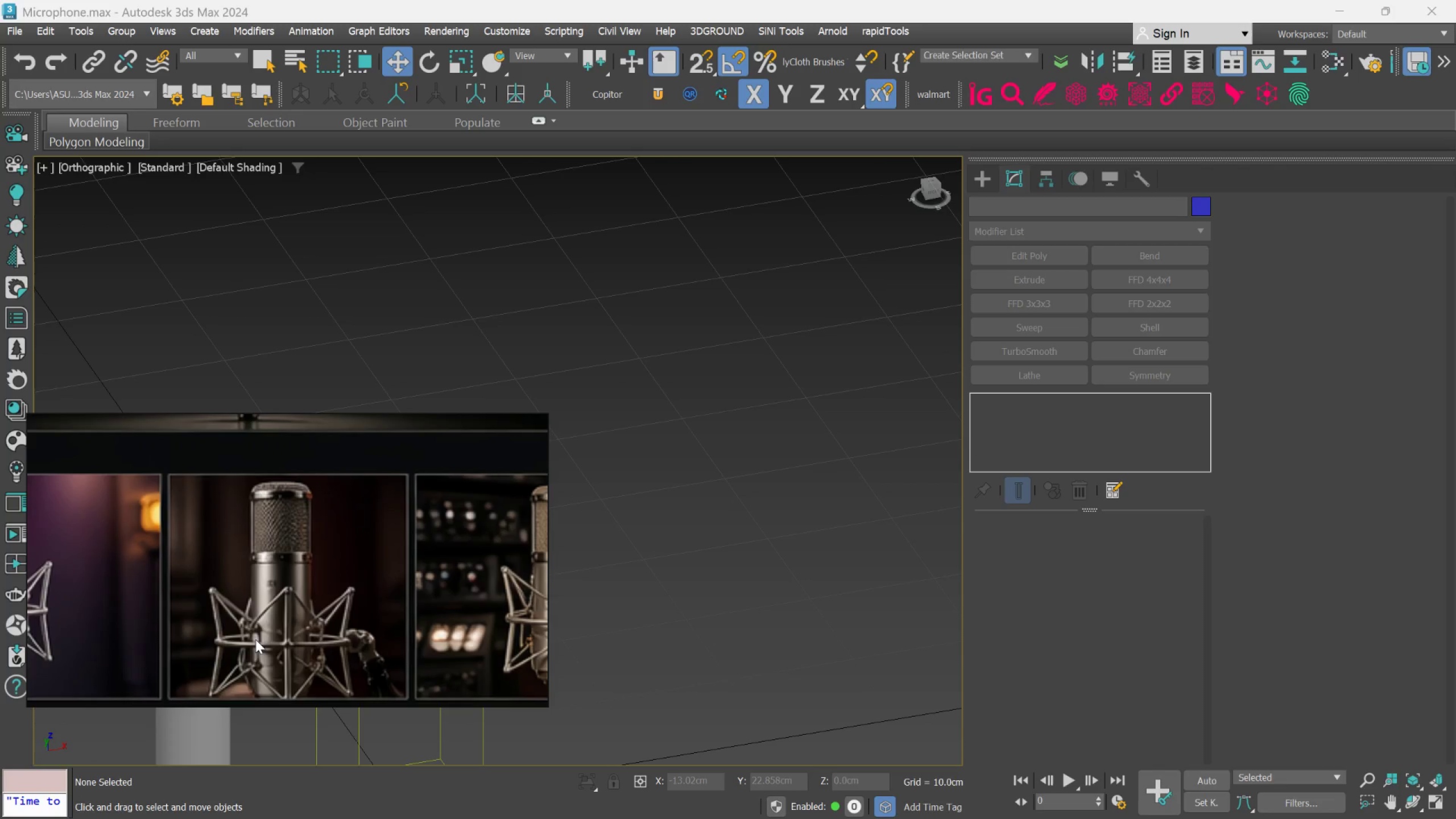 
wait(15.94)
 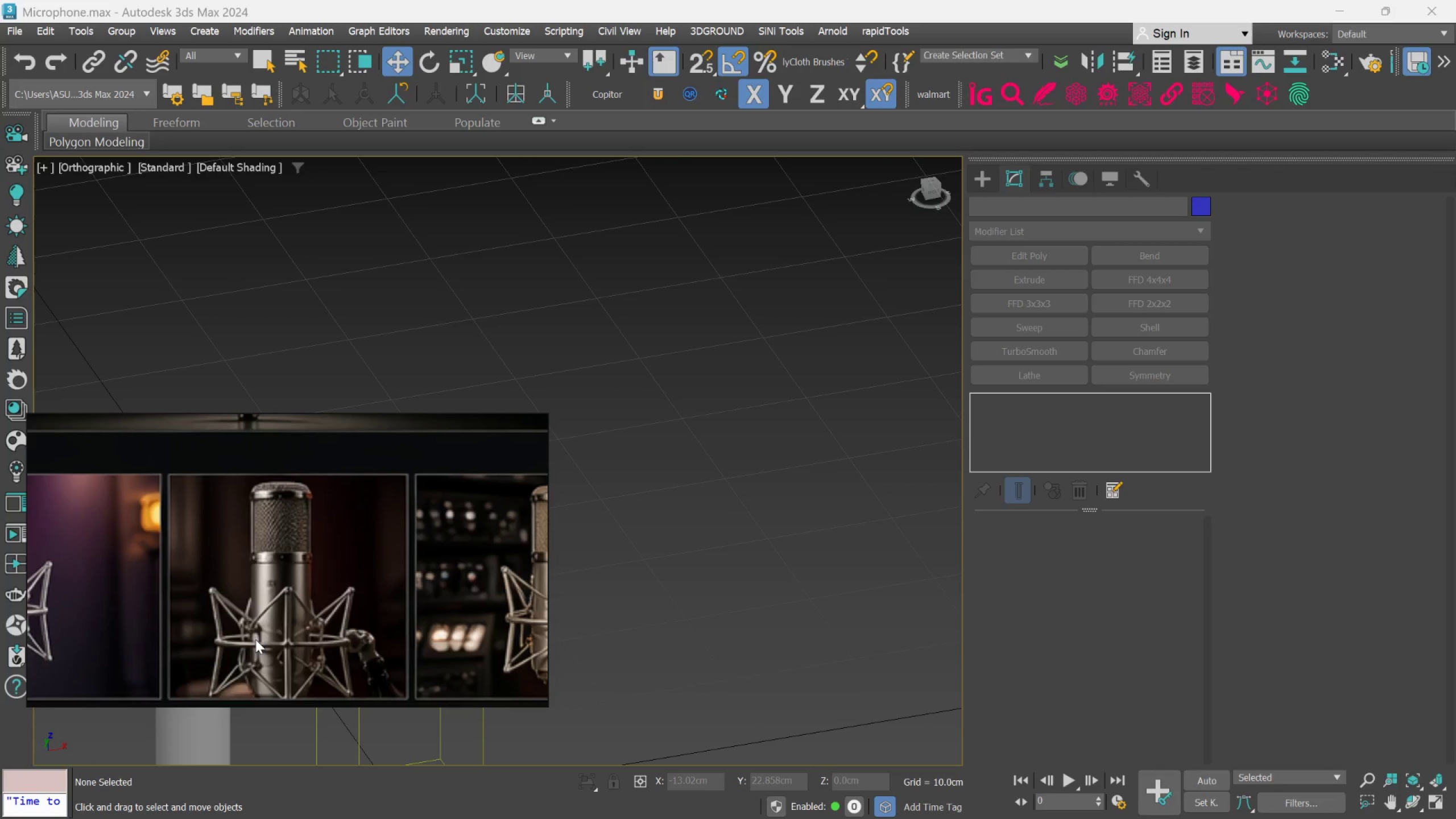 
scroll: coordinate [245, 601], scroll_direction: down, amount: 9.0
 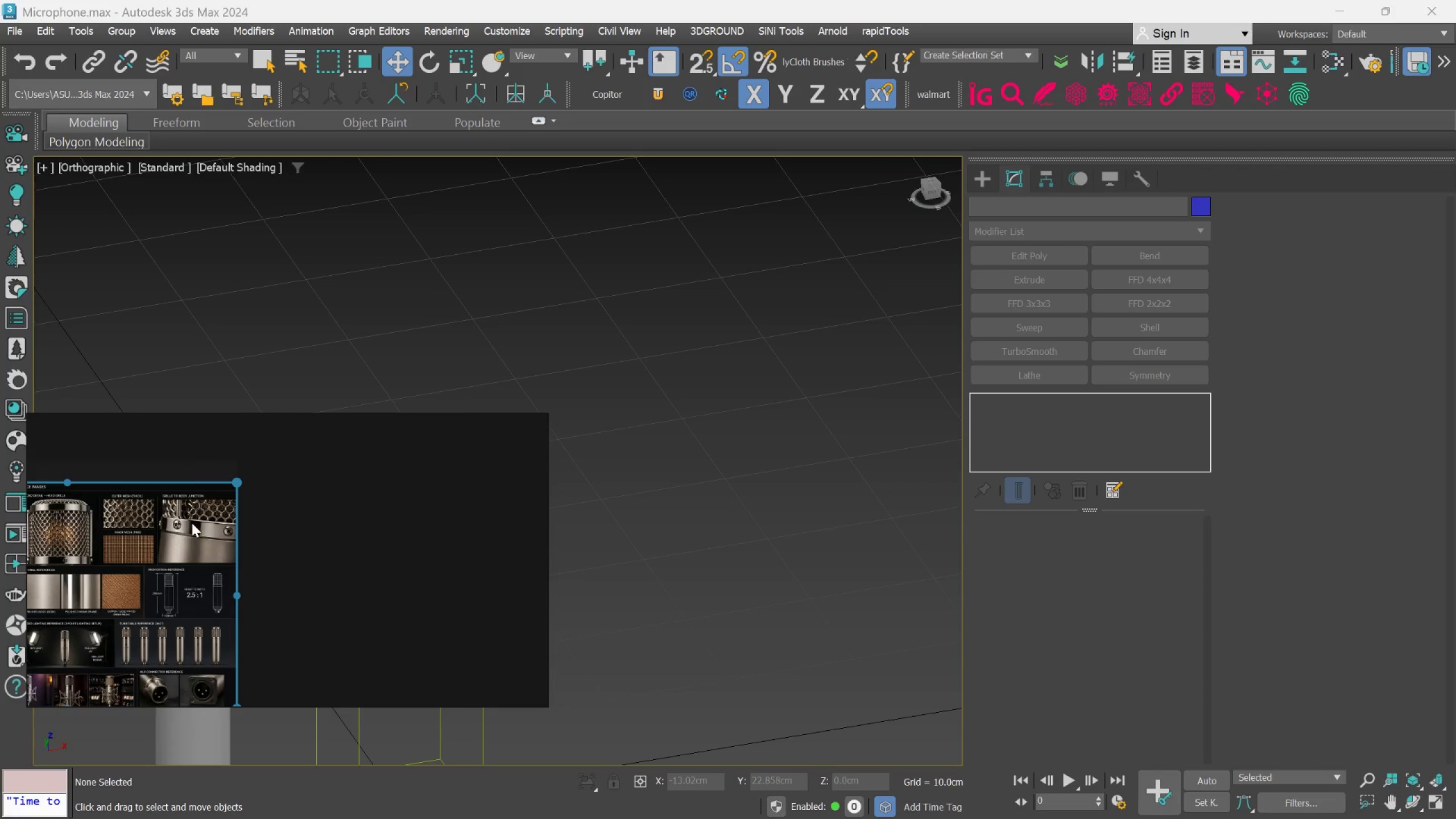 
scroll: coordinate [150, 531], scroll_direction: up, amount: 9.0
 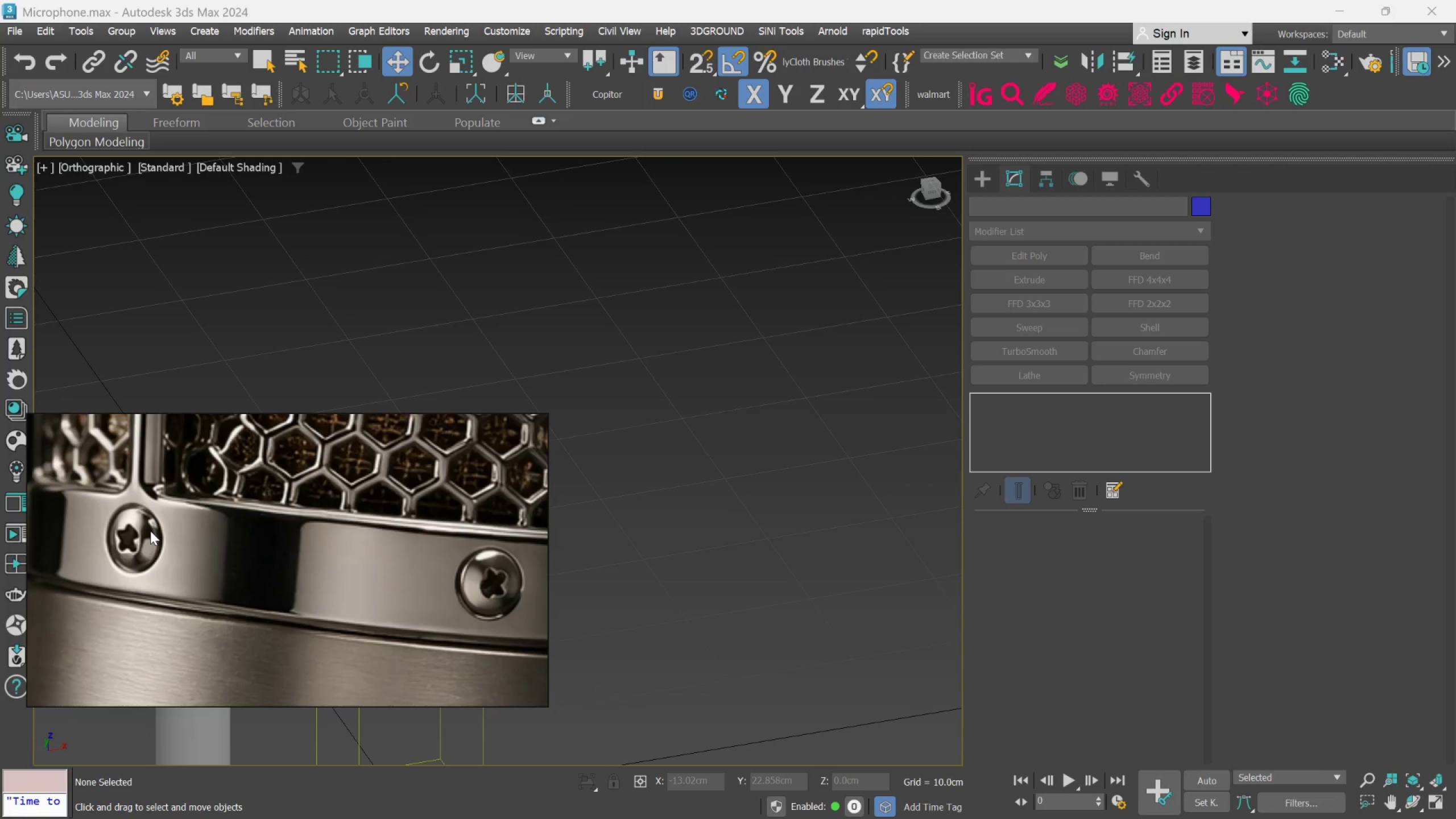 
scroll: coordinate [377, 571], scroll_direction: down, amount: 10.0
 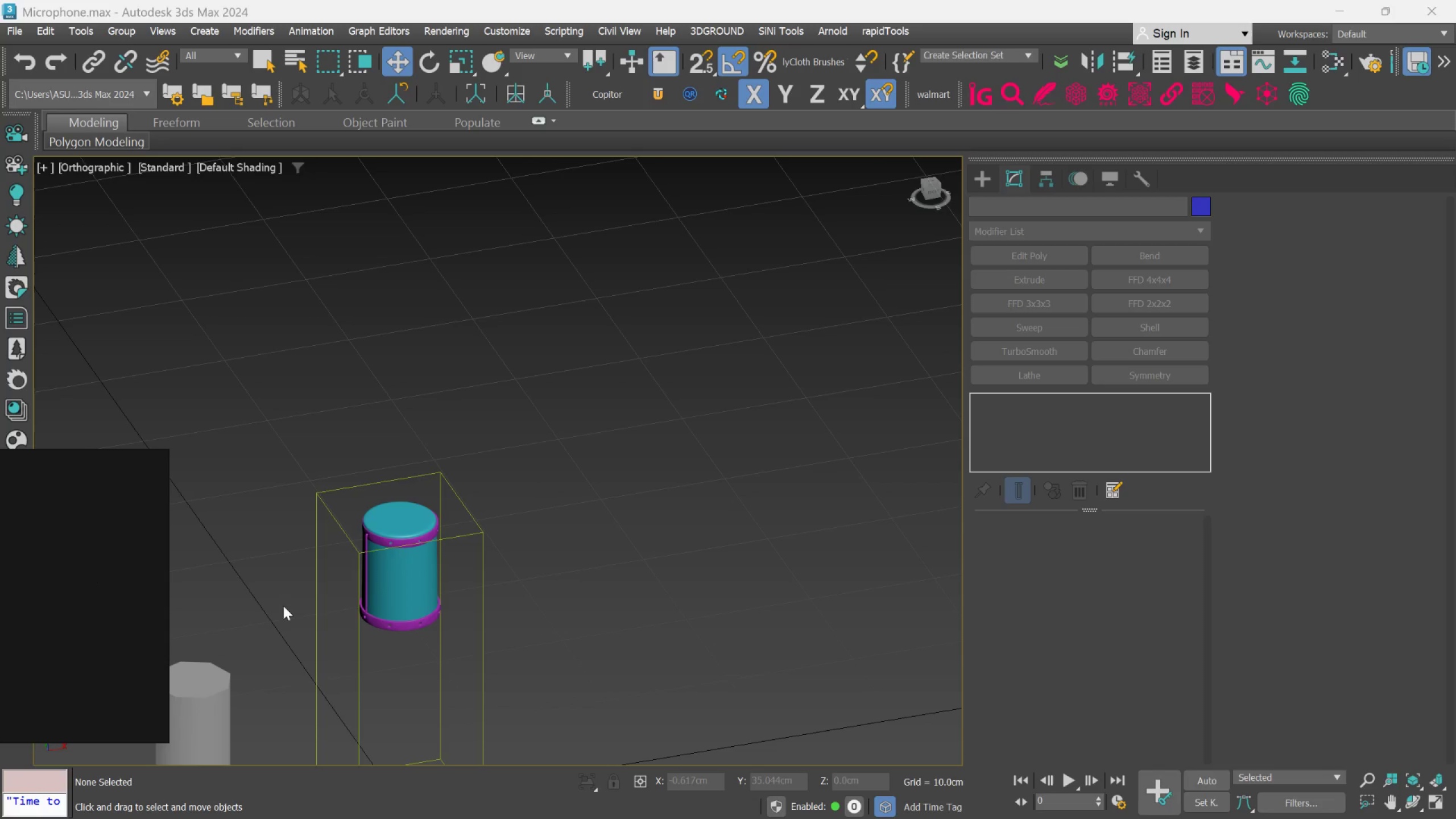 
scroll: coordinate [358, 628], scroll_direction: up, amount: 13.0
 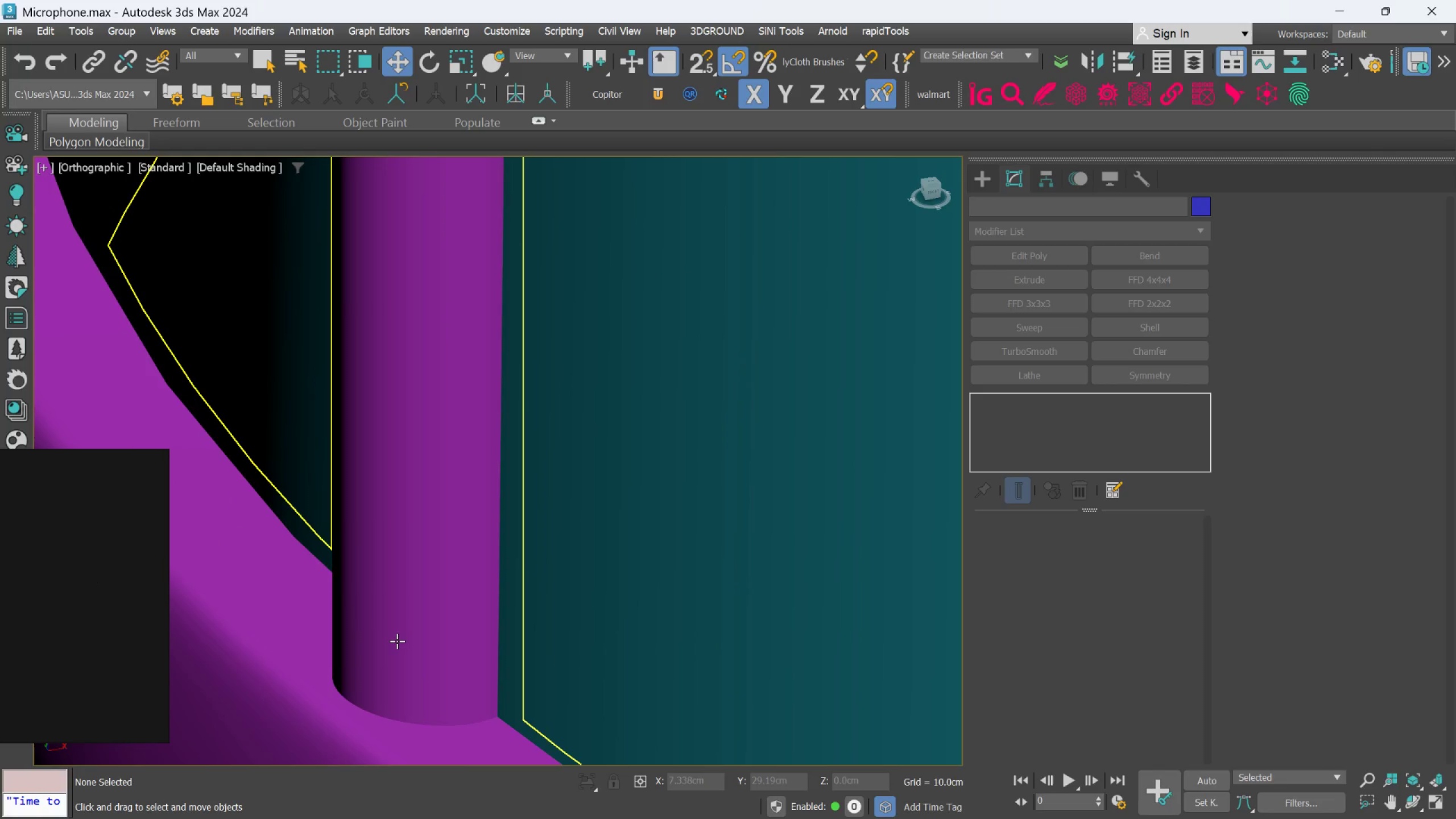 
scroll: coordinate [415, 438], scroll_direction: down, amount: 9.0
 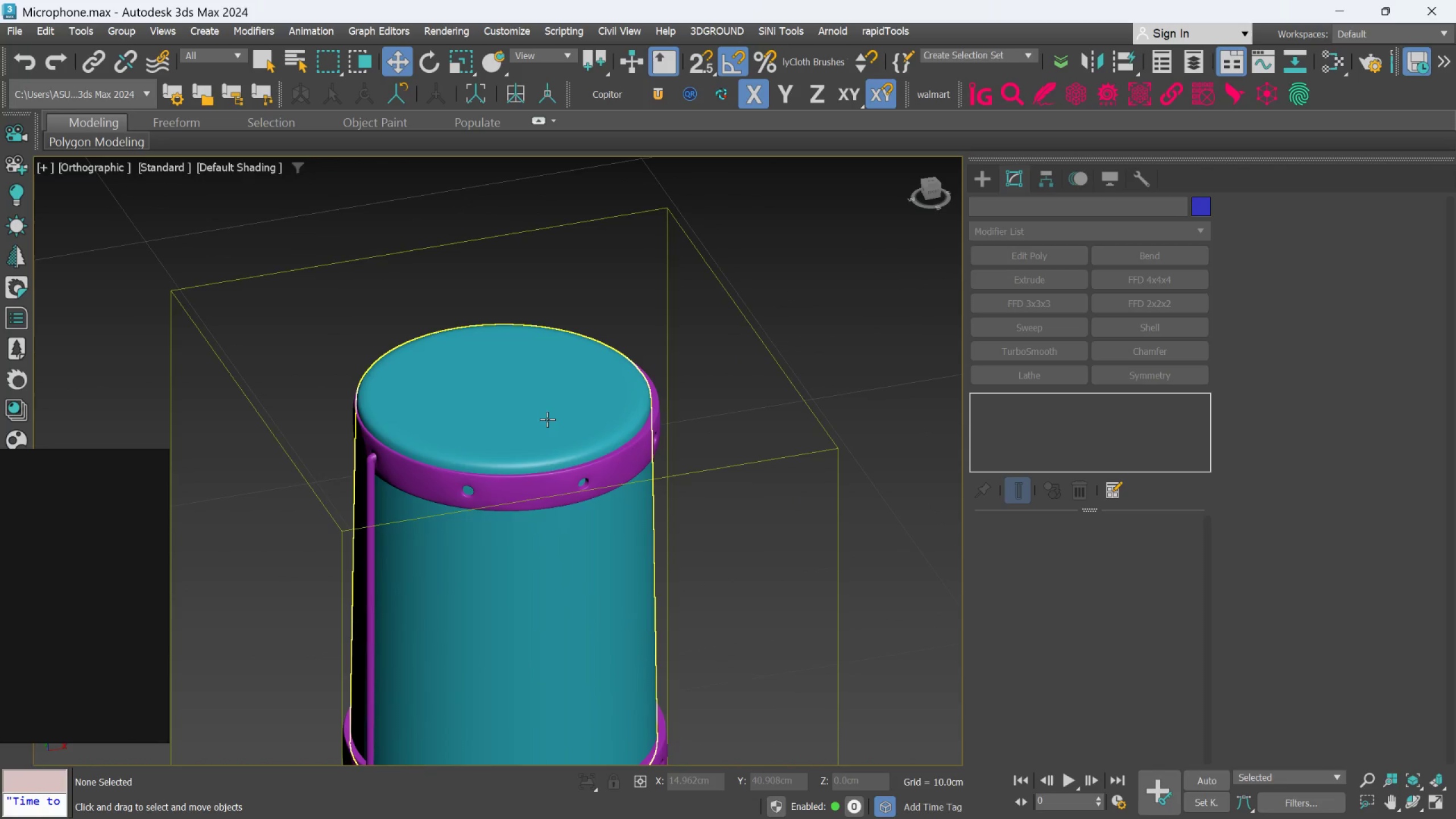 
scroll: coordinate [475, 447], scroll_direction: up, amount: 9.0
 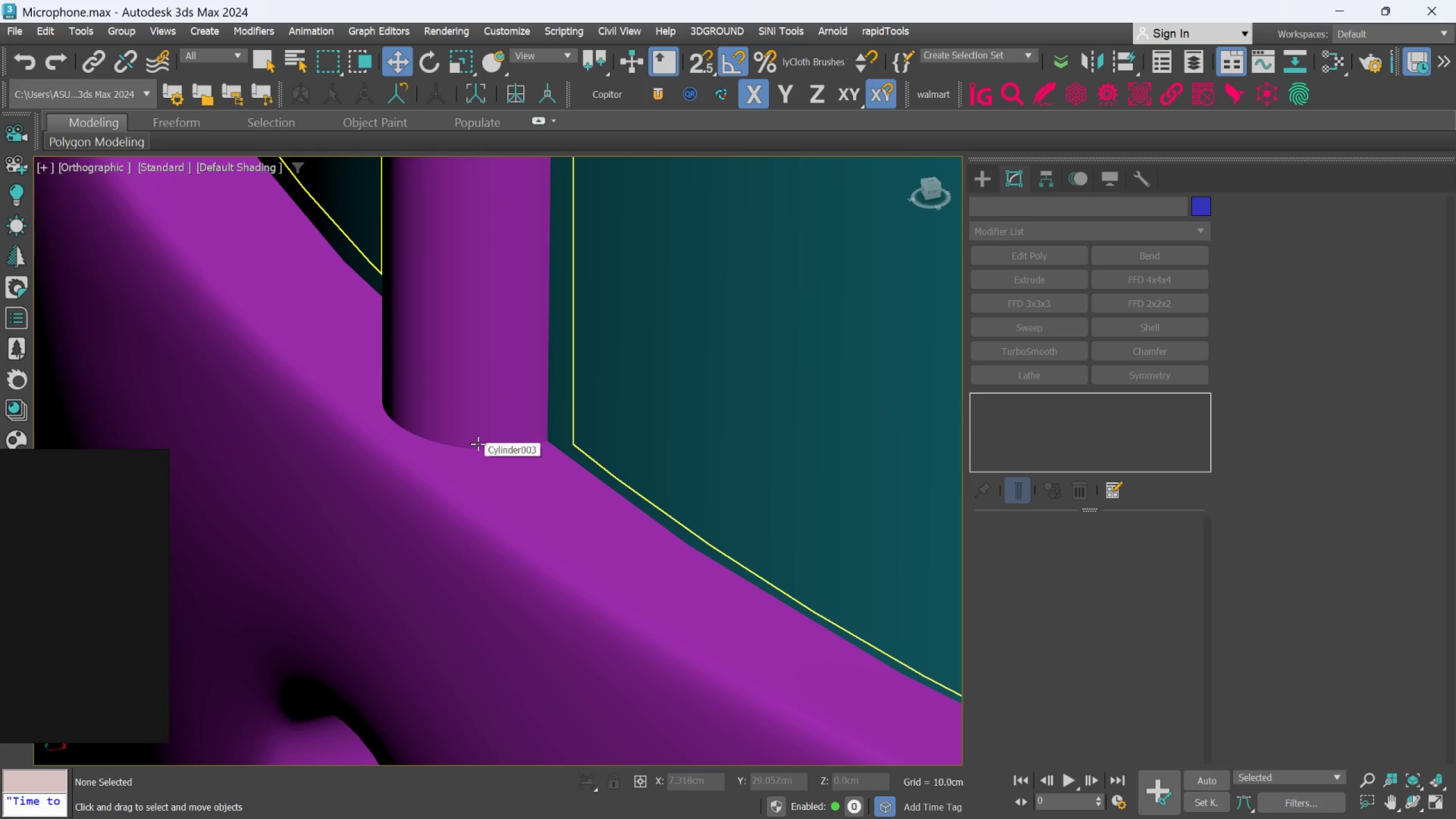 
scroll: coordinate [479, 500], scroll_direction: down, amount: 11.0
 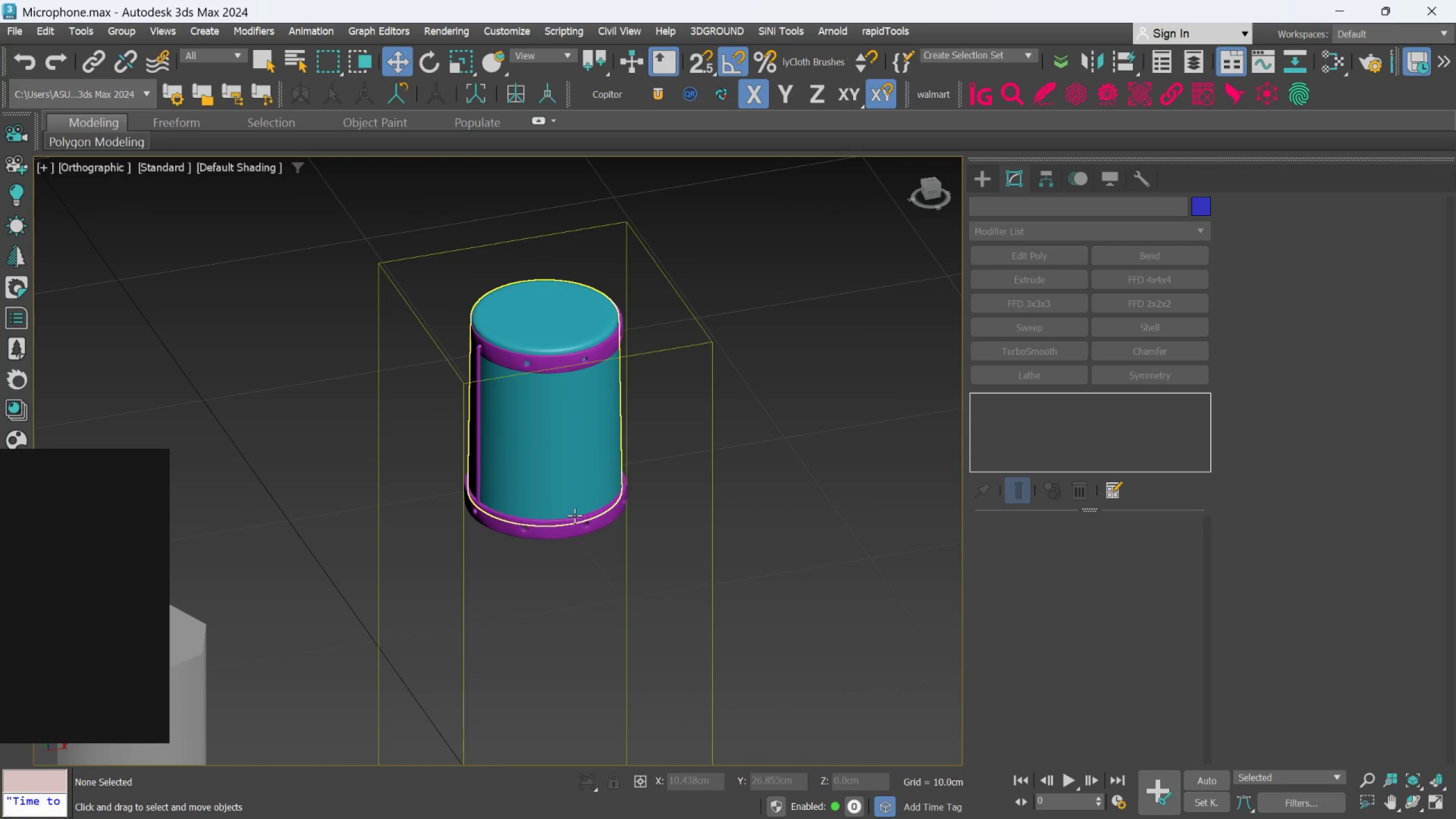 
hold_key(key=AltLeft, duration=0.46)
 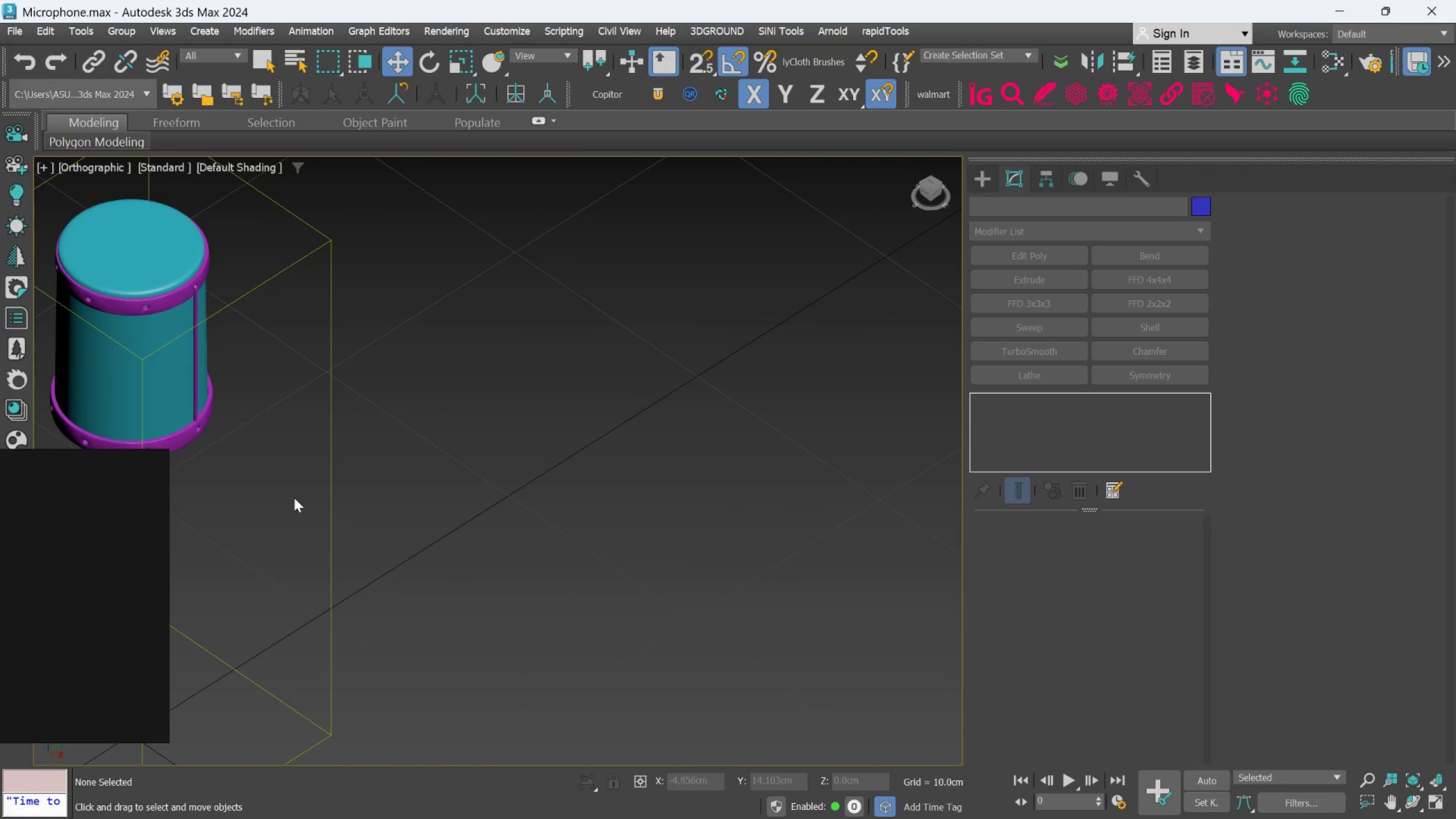 
scroll: coordinate [250, 408], scroll_direction: up, amount: 4.0
 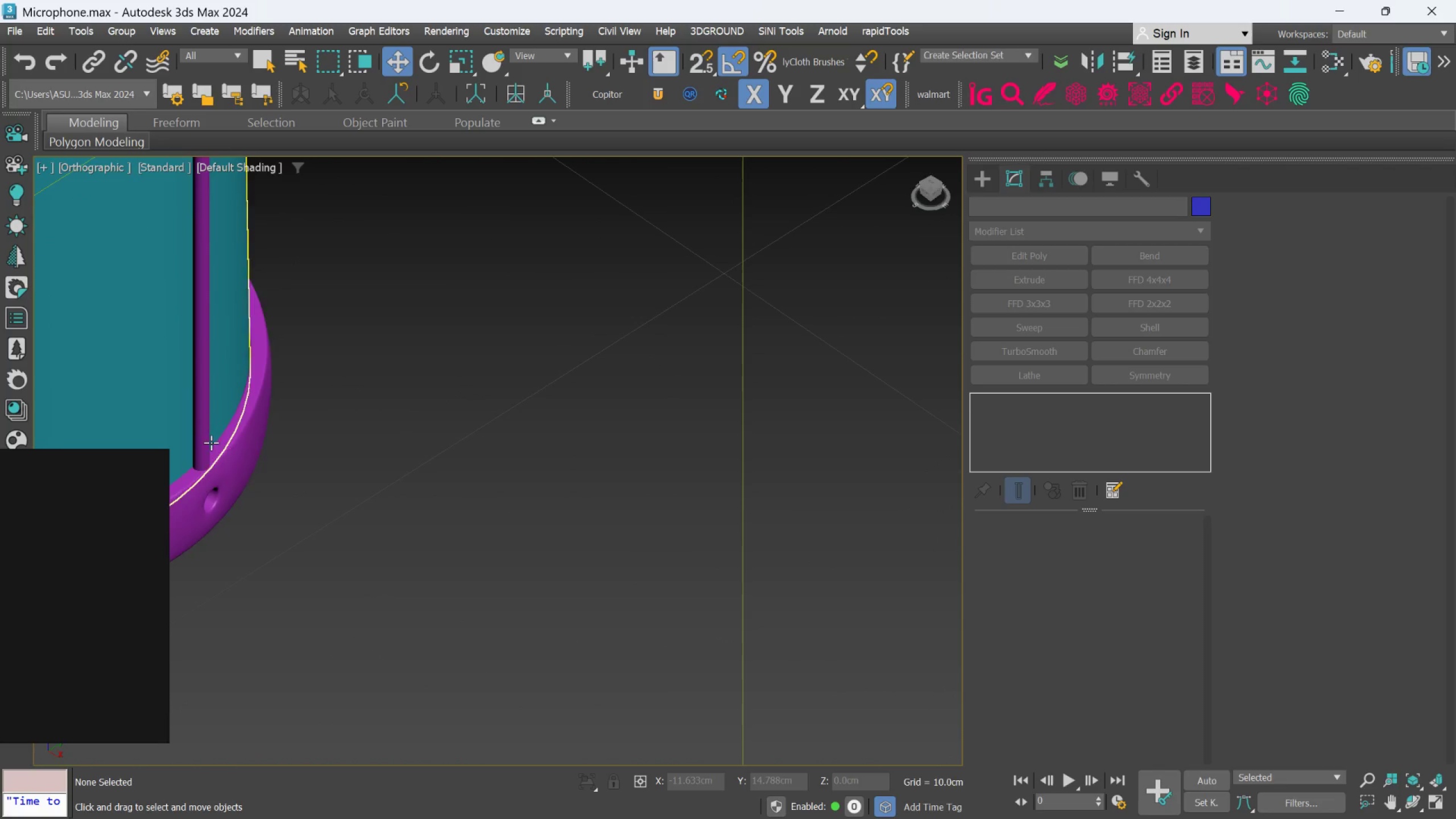 
left_click([208, 444])
 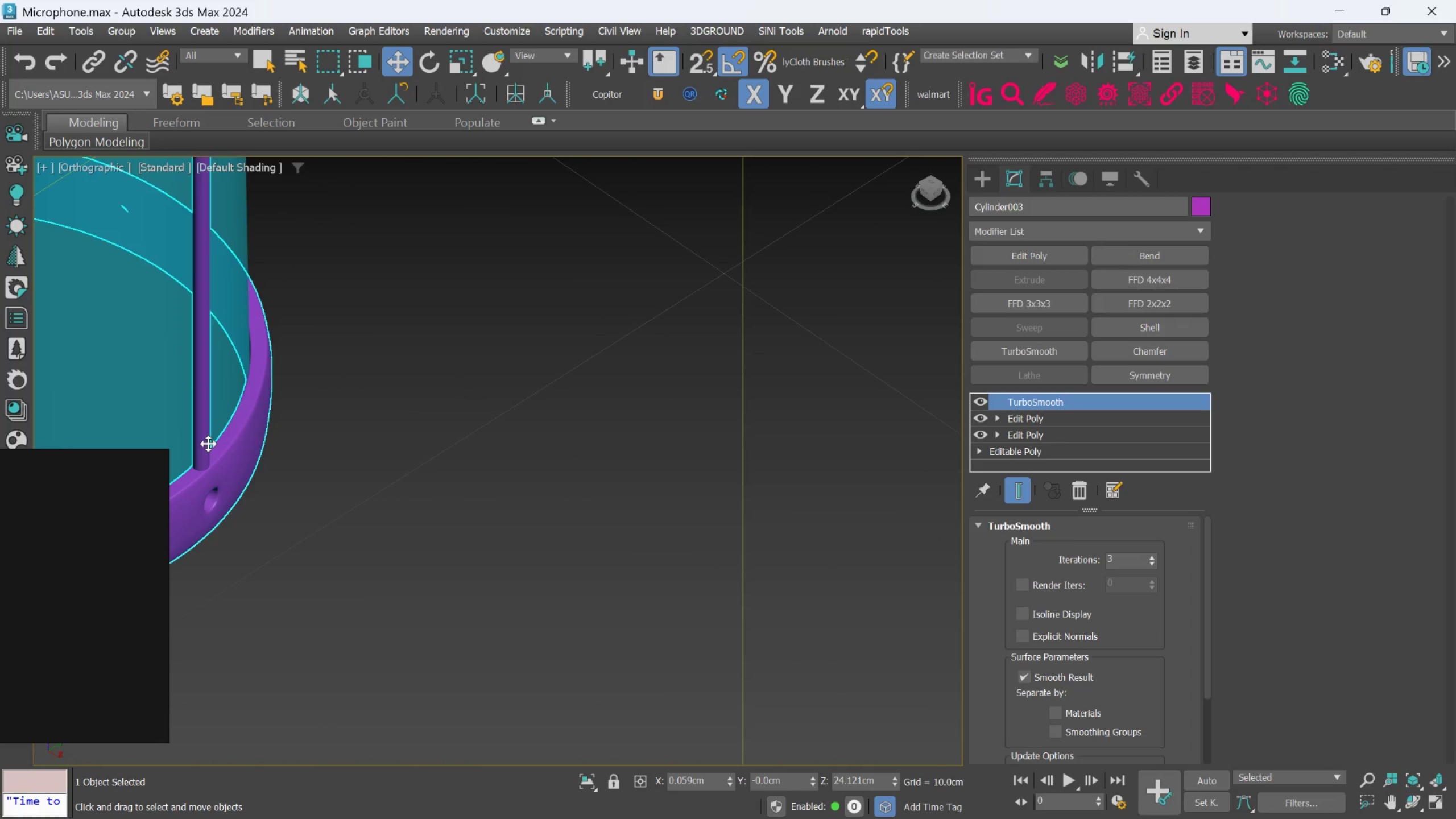 
hold_key(key=AltLeft, duration=0.53)
 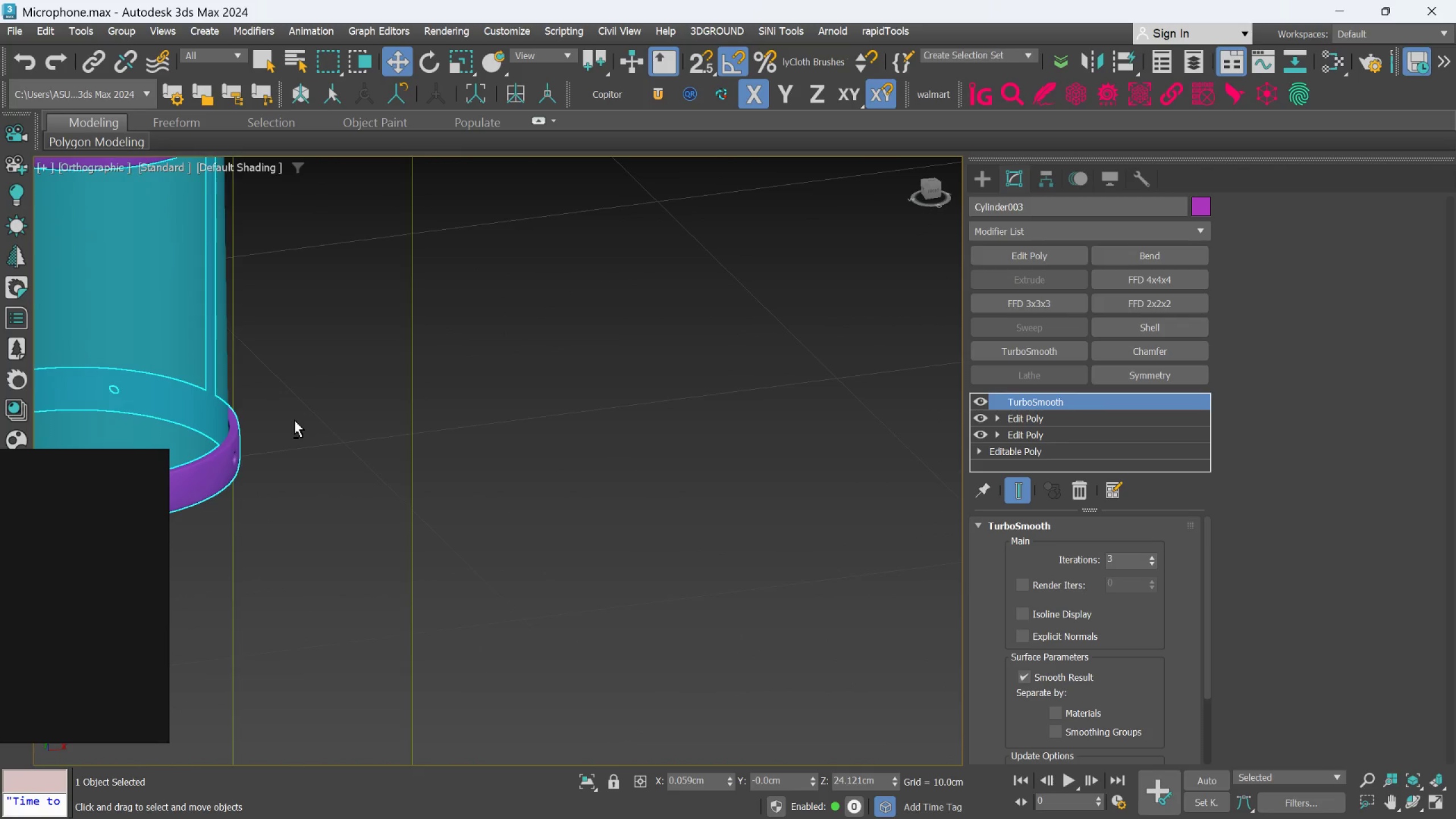 
scroll: coordinate [208, 444], scroll_direction: down, amount: 2.0
 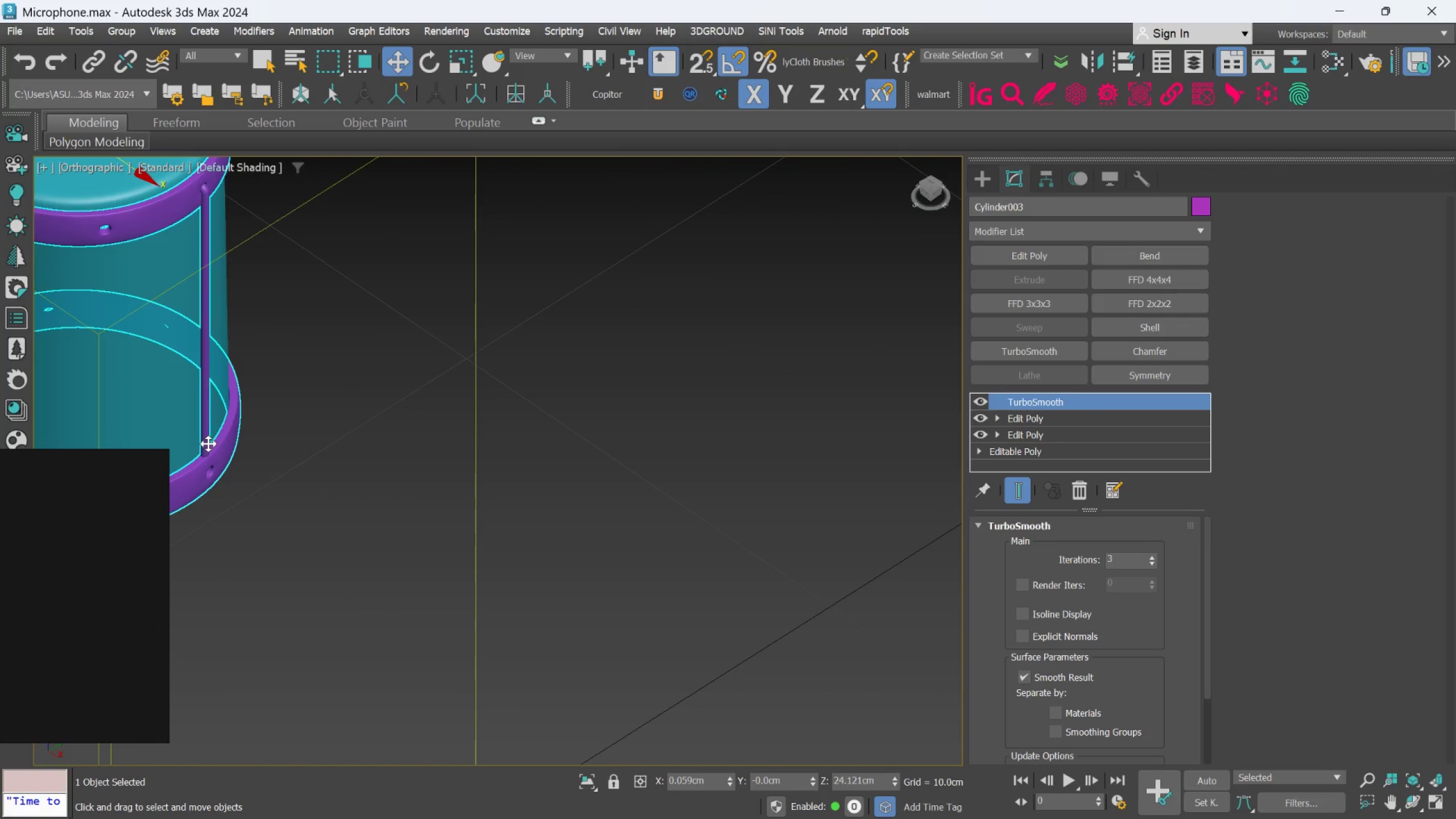 
hold_key(key=AltLeft, duration=0.77)
 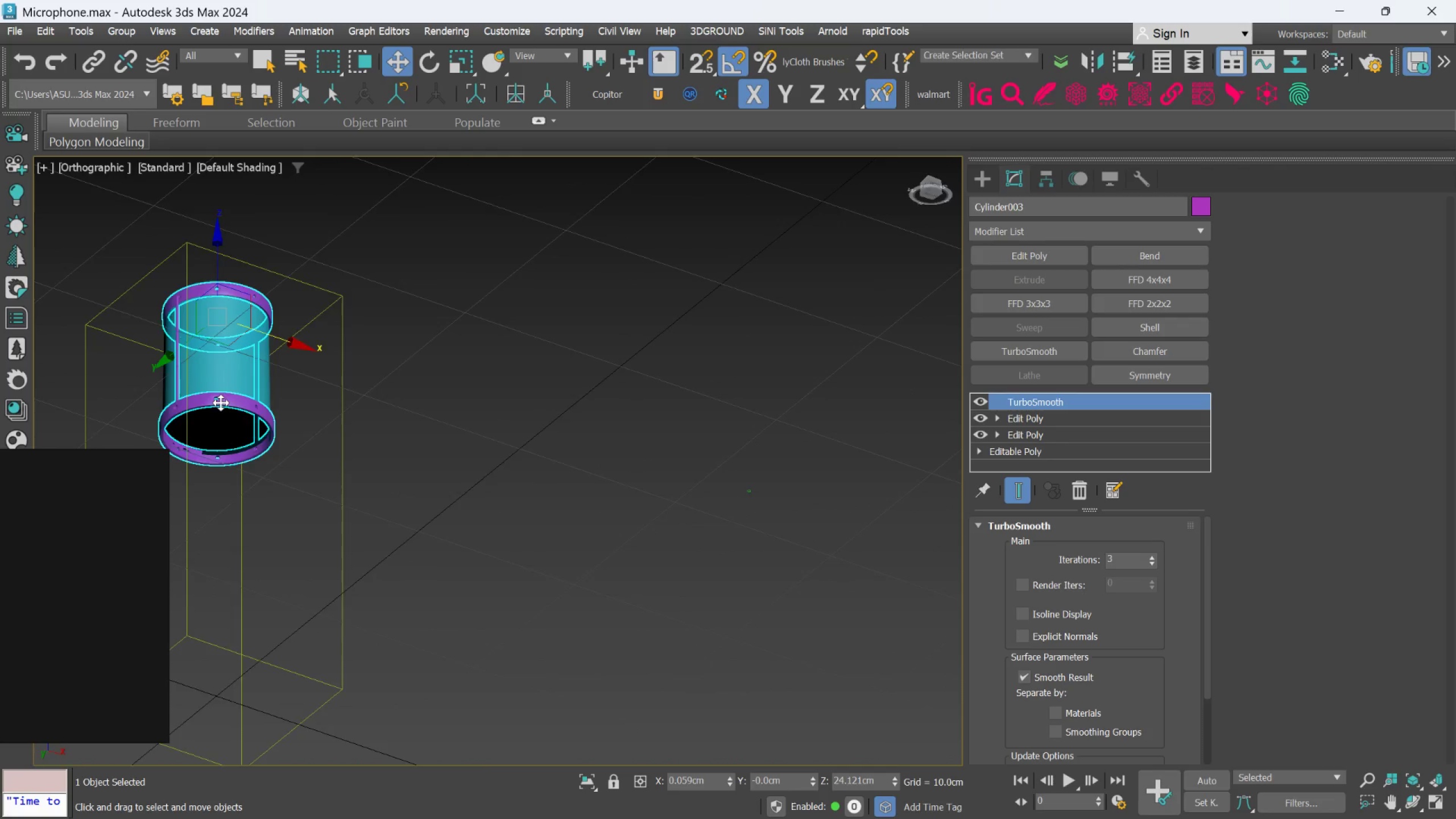 
scroll: coordinate [293, 430], scroll_direction: down, amount: 3.0
 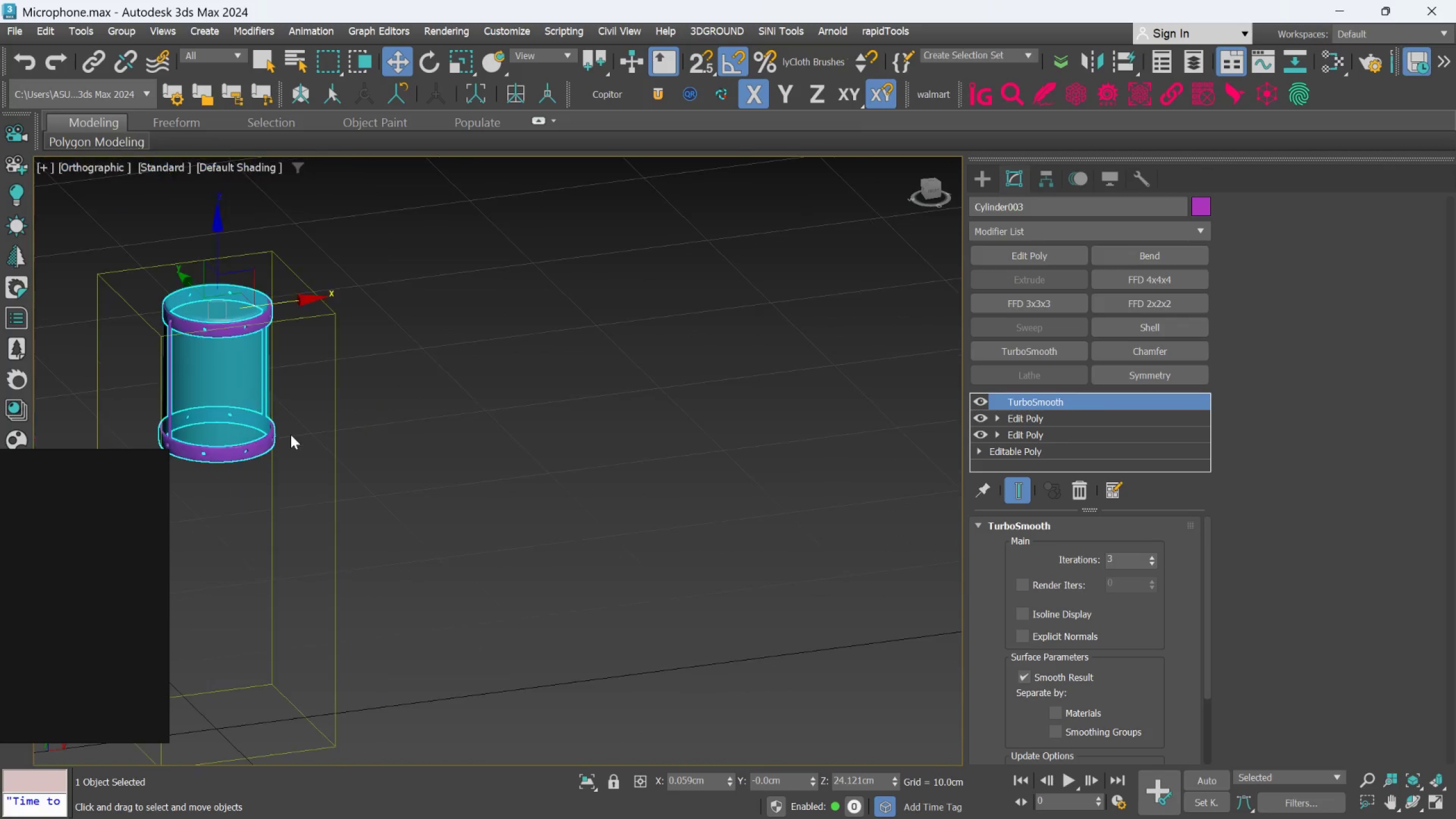 
hold_key(key=AltLeft, duration=1.01)
 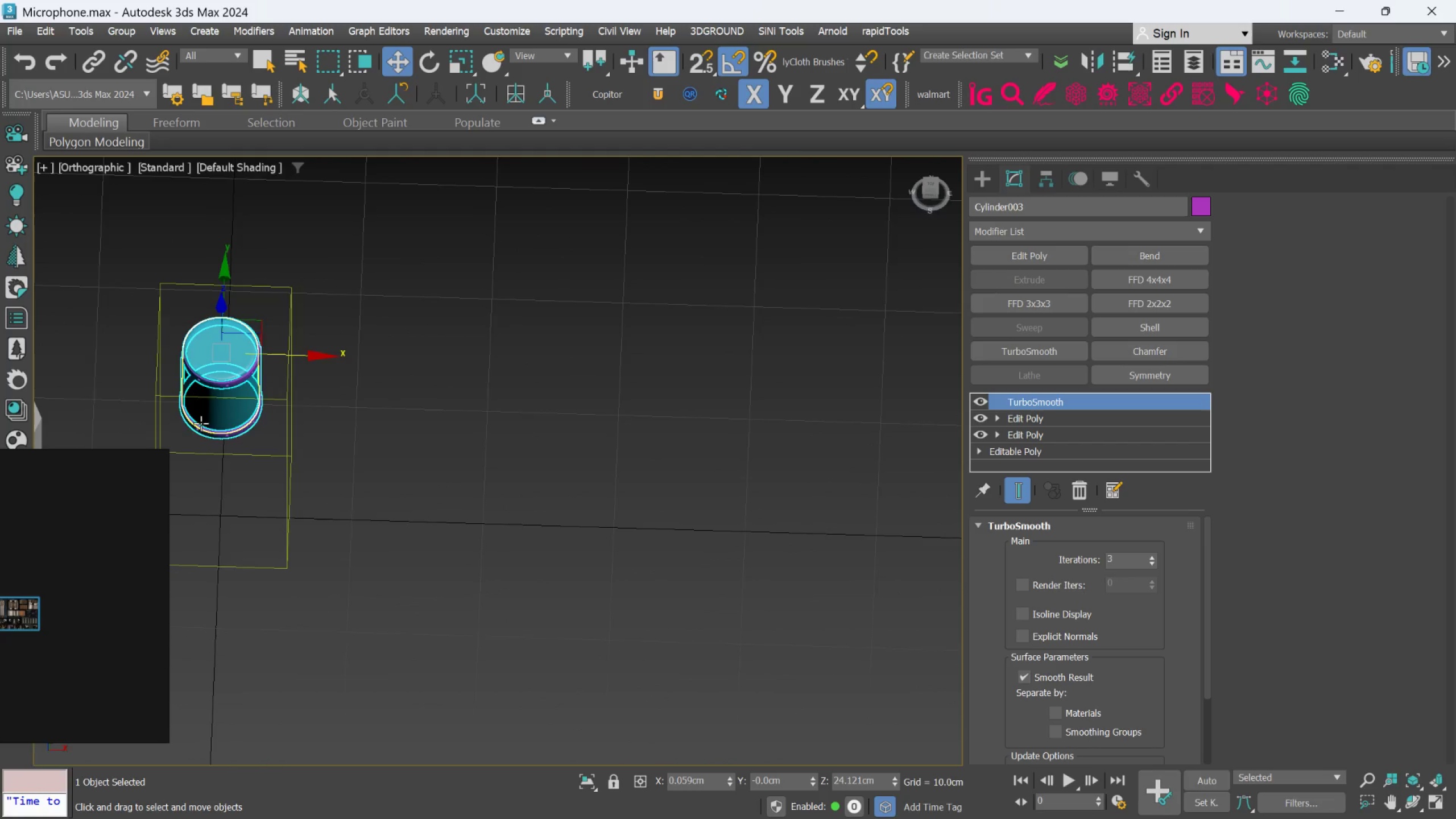 
scroll: coordinate [225, 395], scroll_direction: down, amount: 9.0
 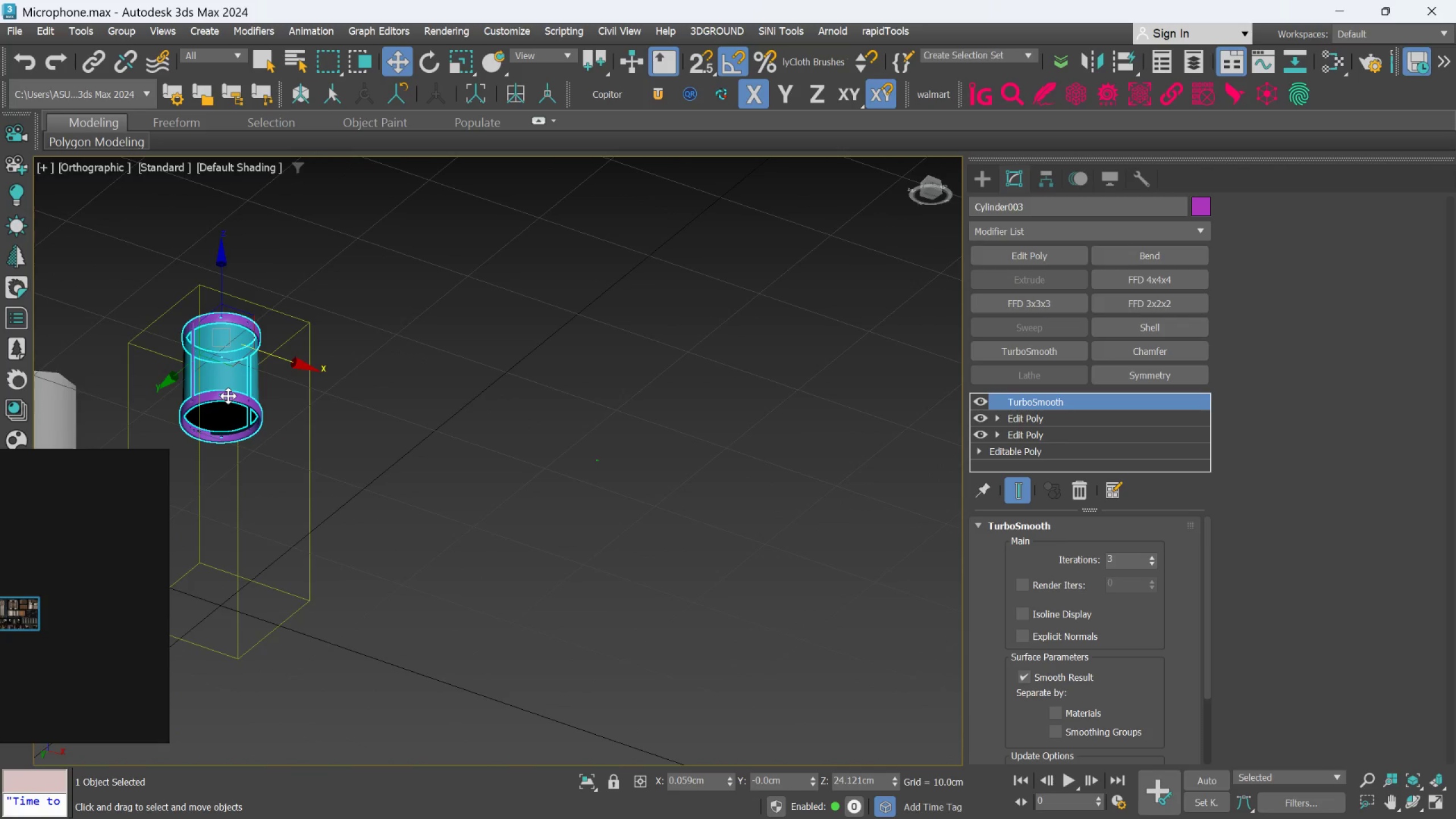 
key(Alt+AltLeft)
 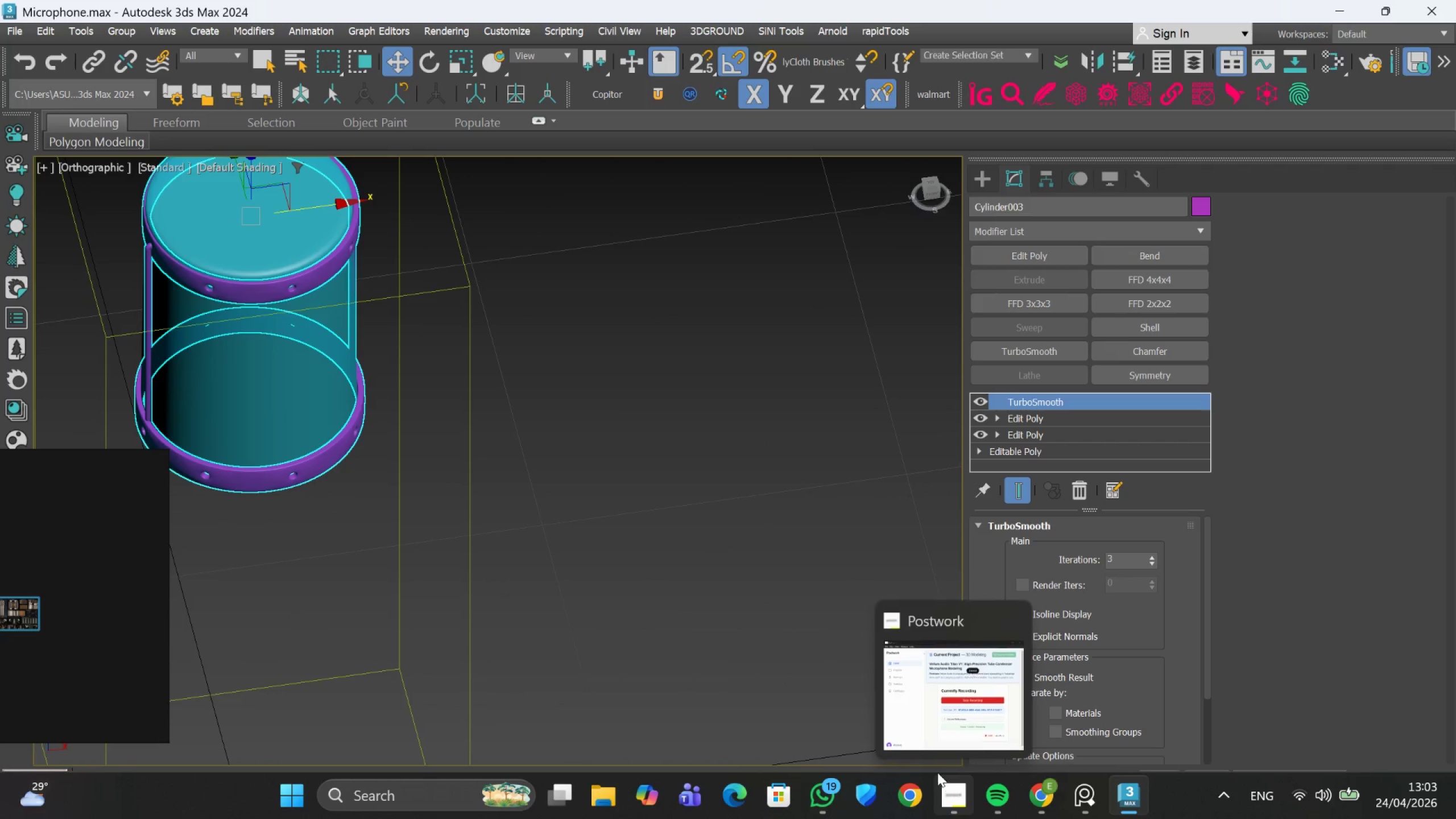 
scroll: coordinate [205, 411], scroll_direction: up, amount: 3.0
 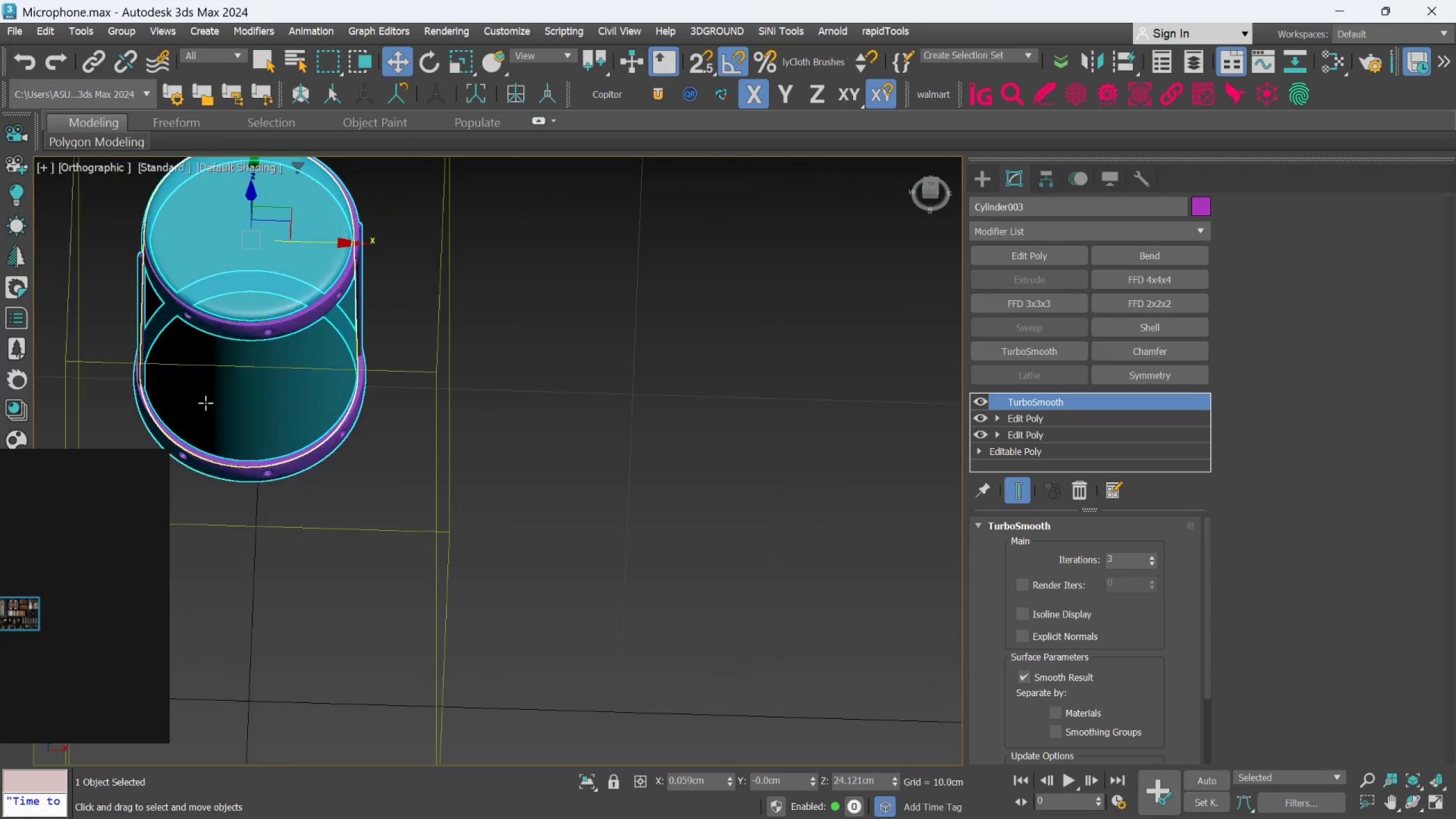 
left_click([915, 742])